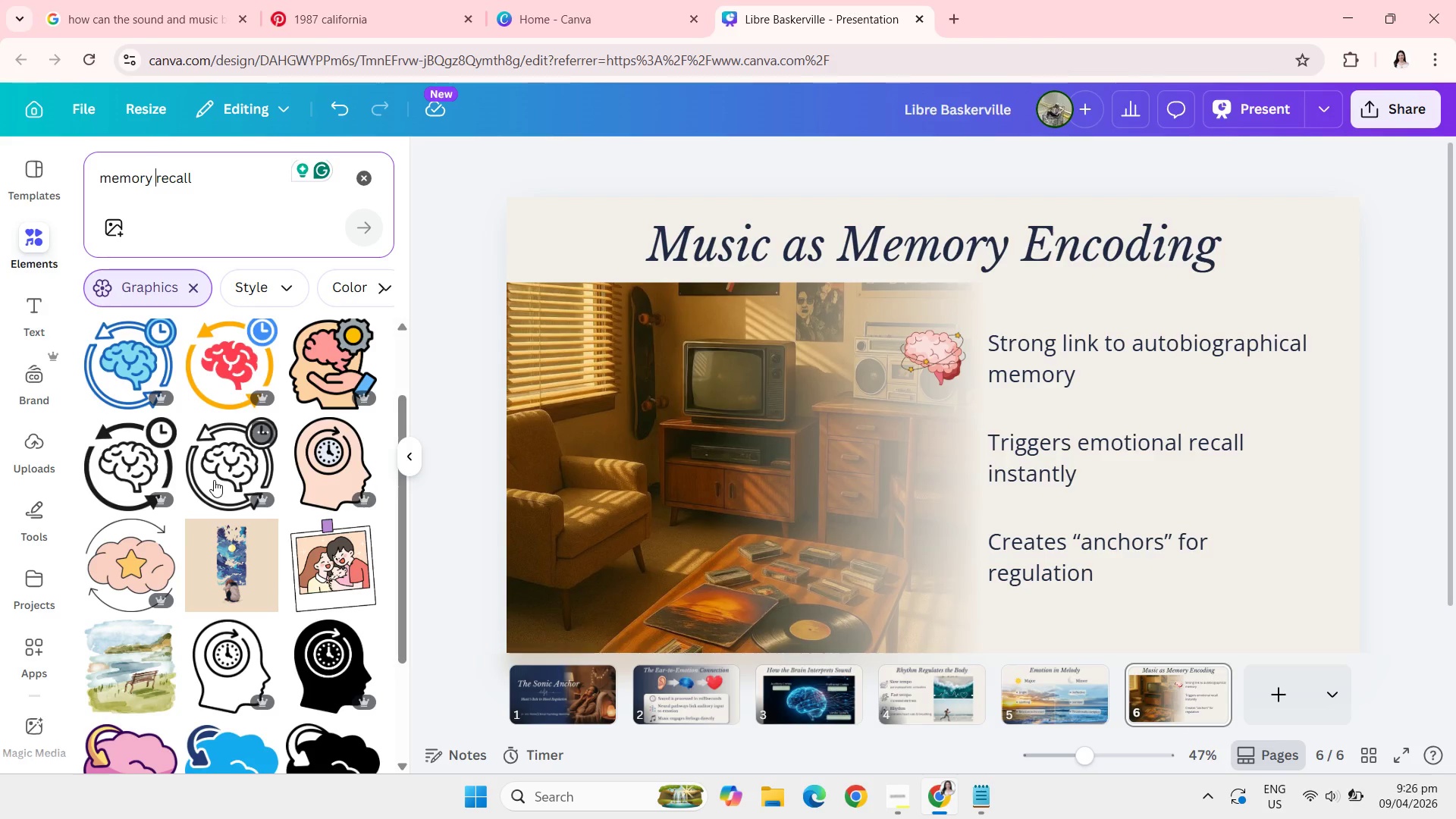 
left_click([222, 551])
 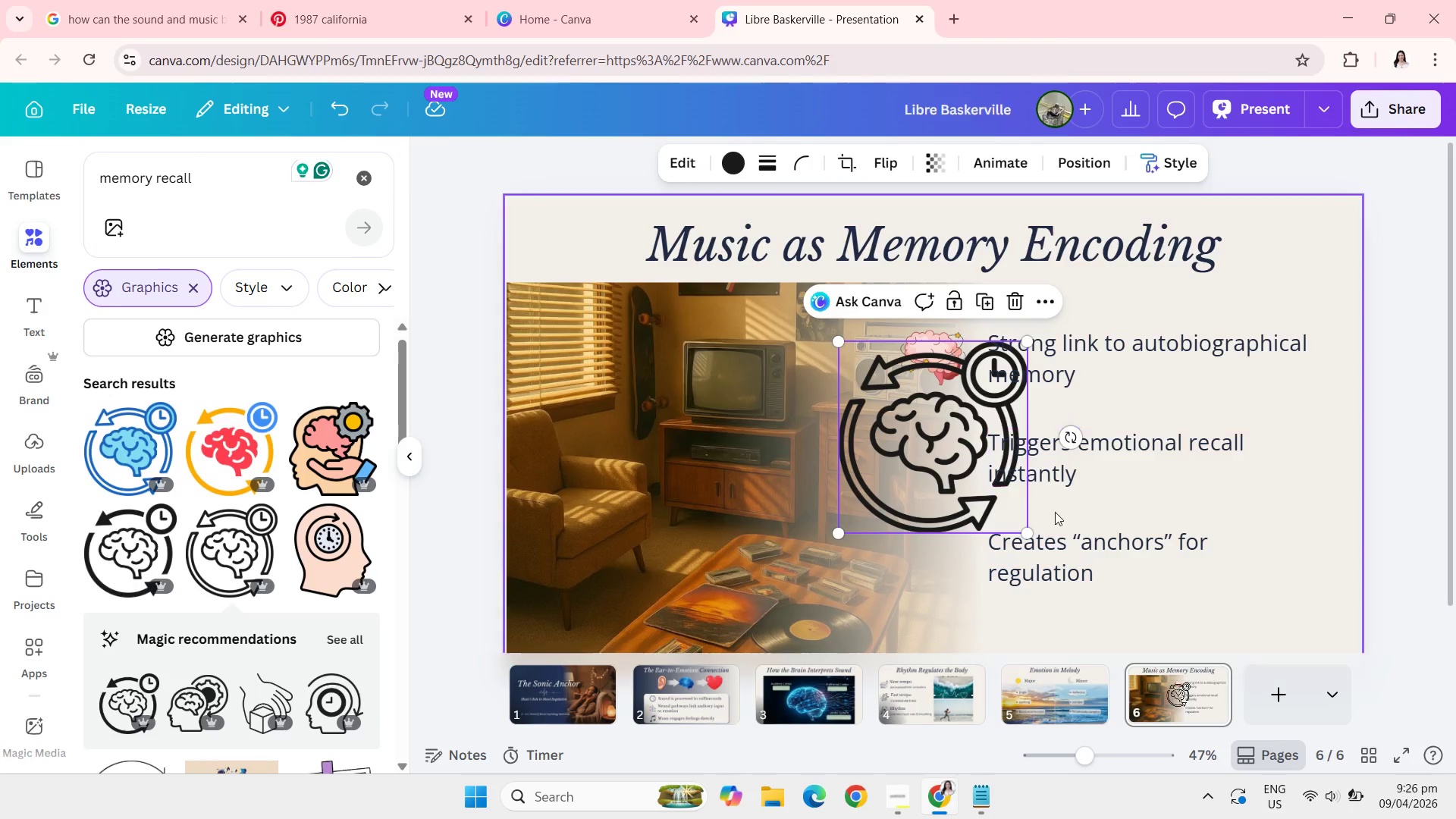 
left_click_drag(start_coordinate=[1028, 536], to_coordinate=[880, 423])
 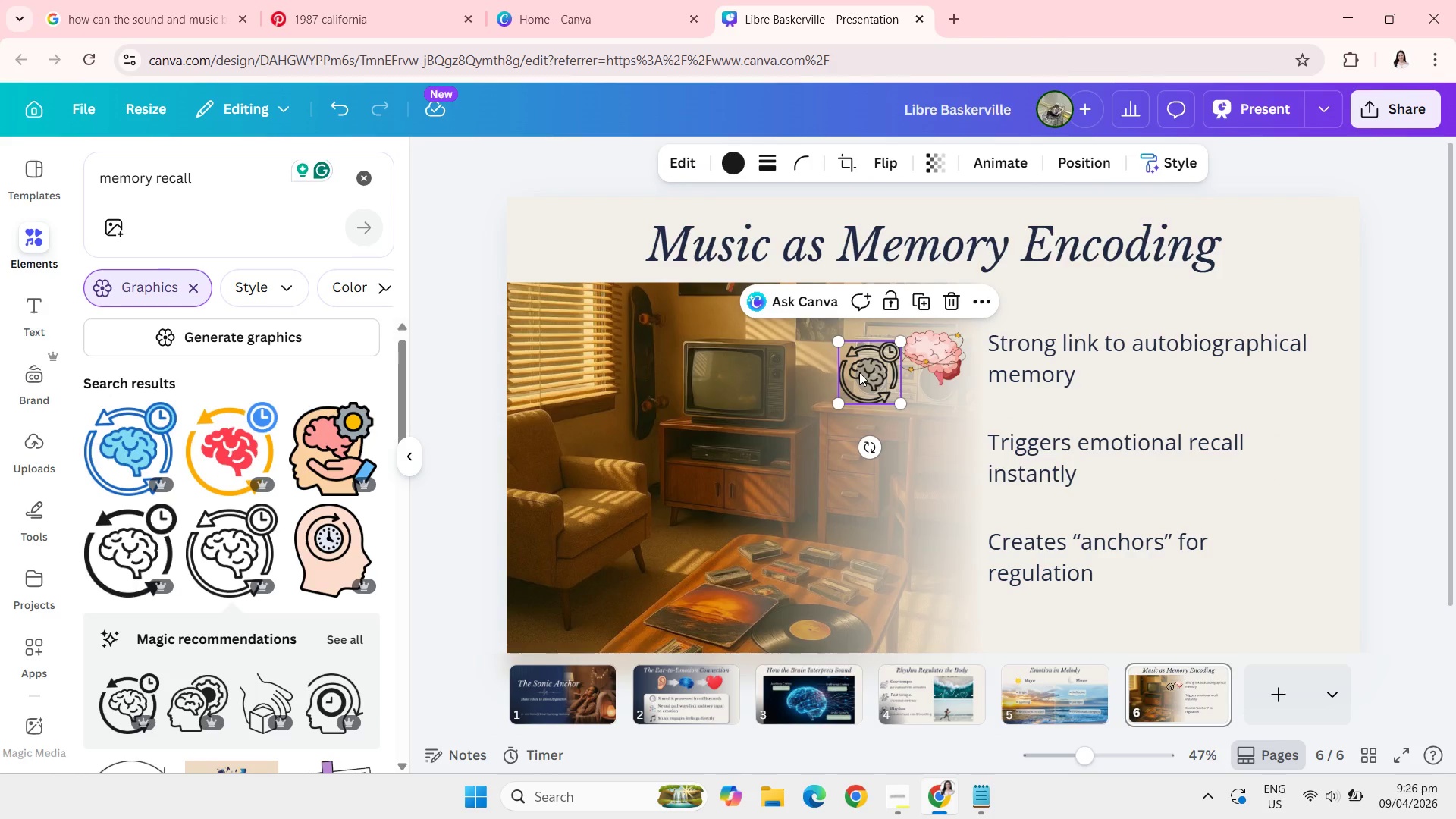 
left_click_drag(start_coordinate=[859, 372], to_coordinate=[923, 453])
 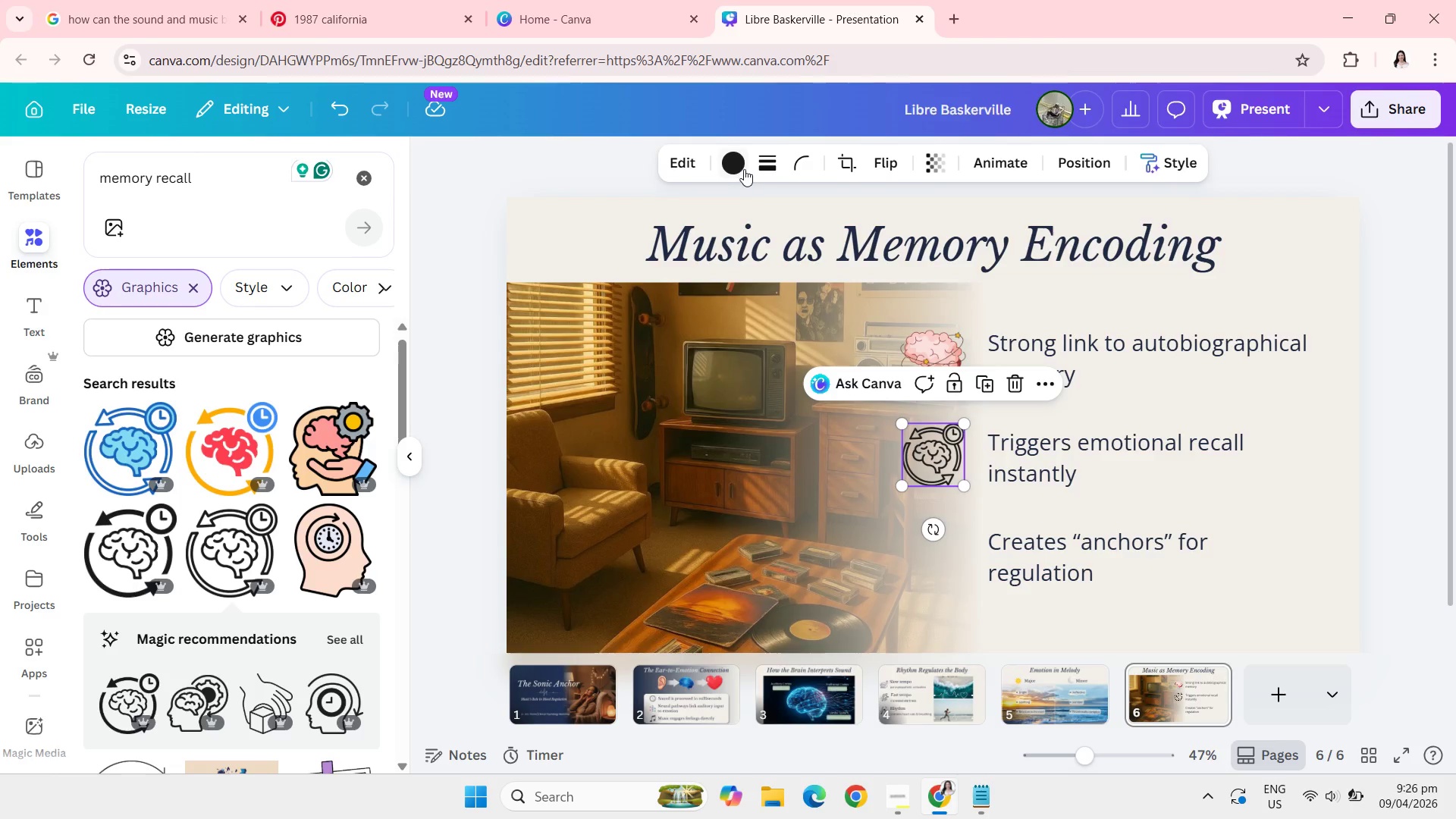 
left_click([740, 168])
 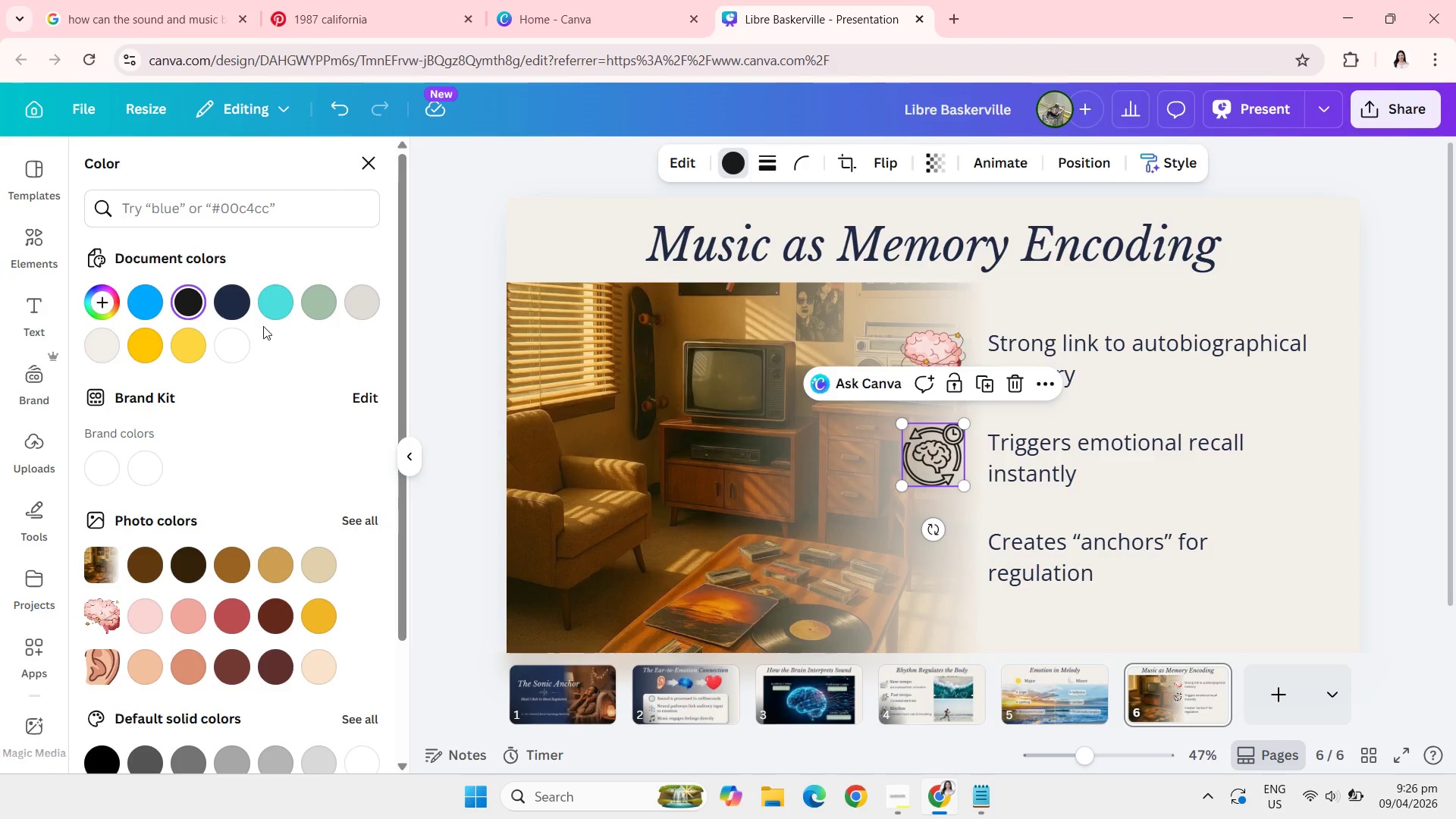 
left_click([235, 309])
 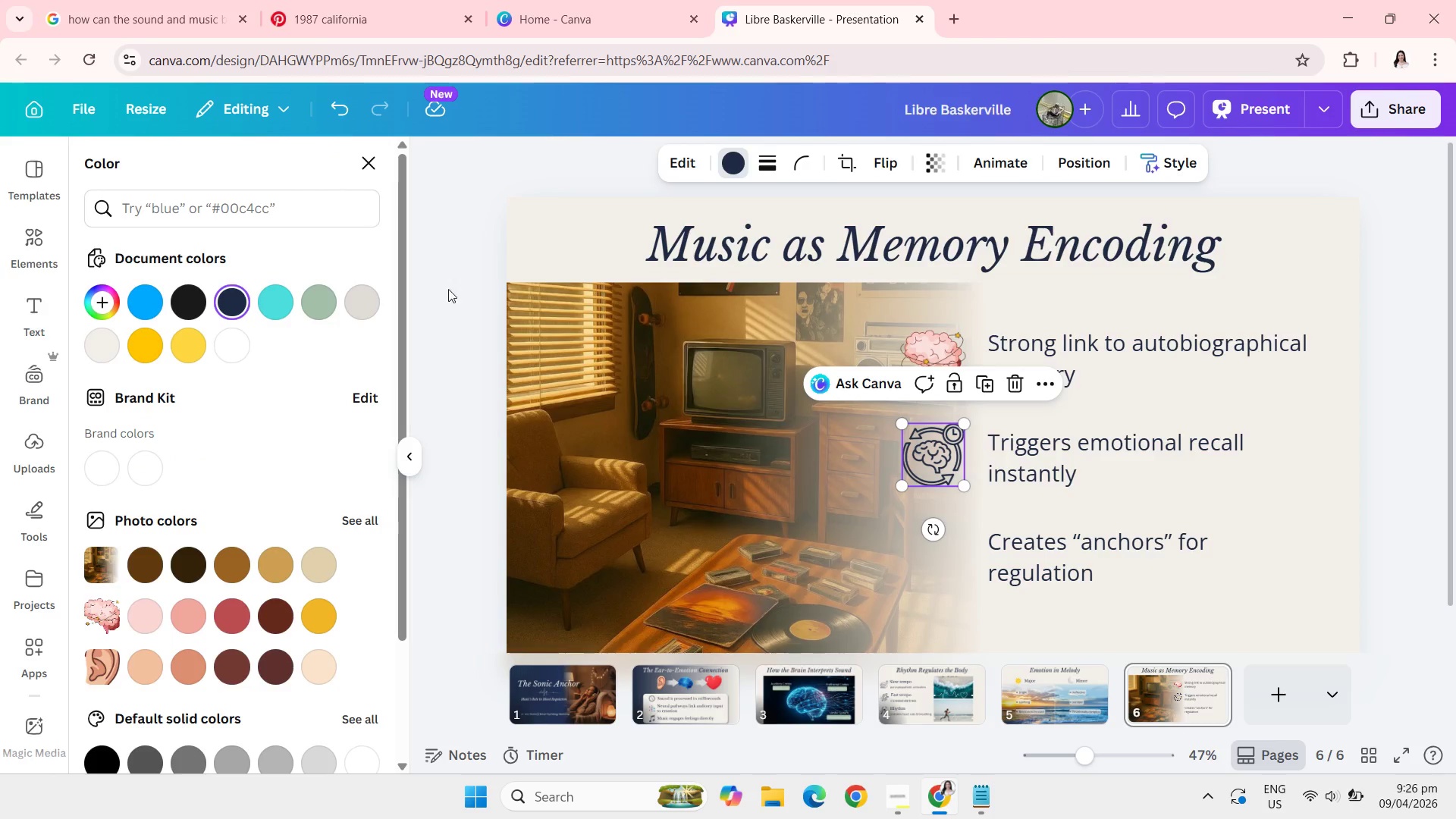 
left_click([447, 273])
 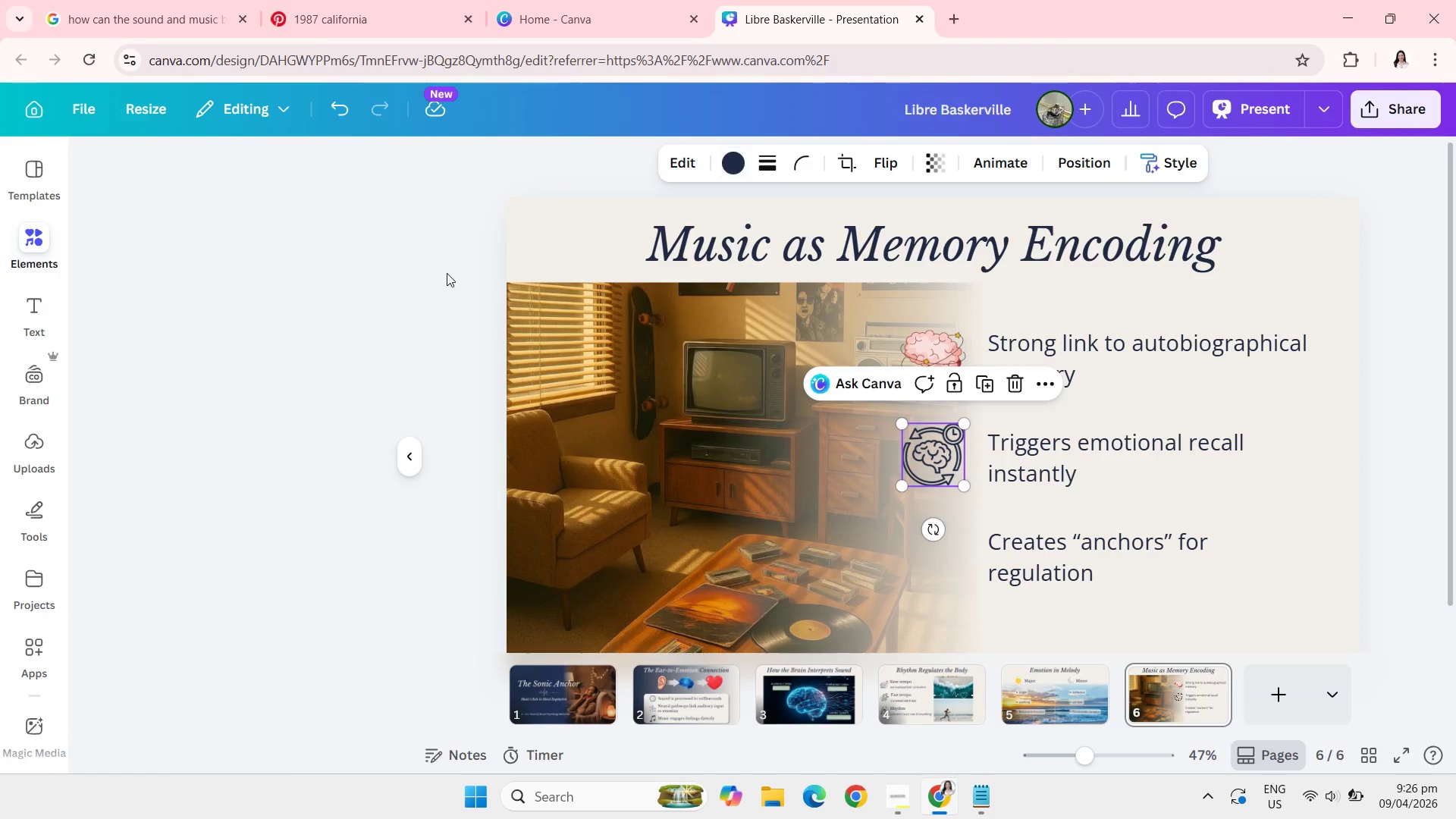 
left_click([447, 273])
 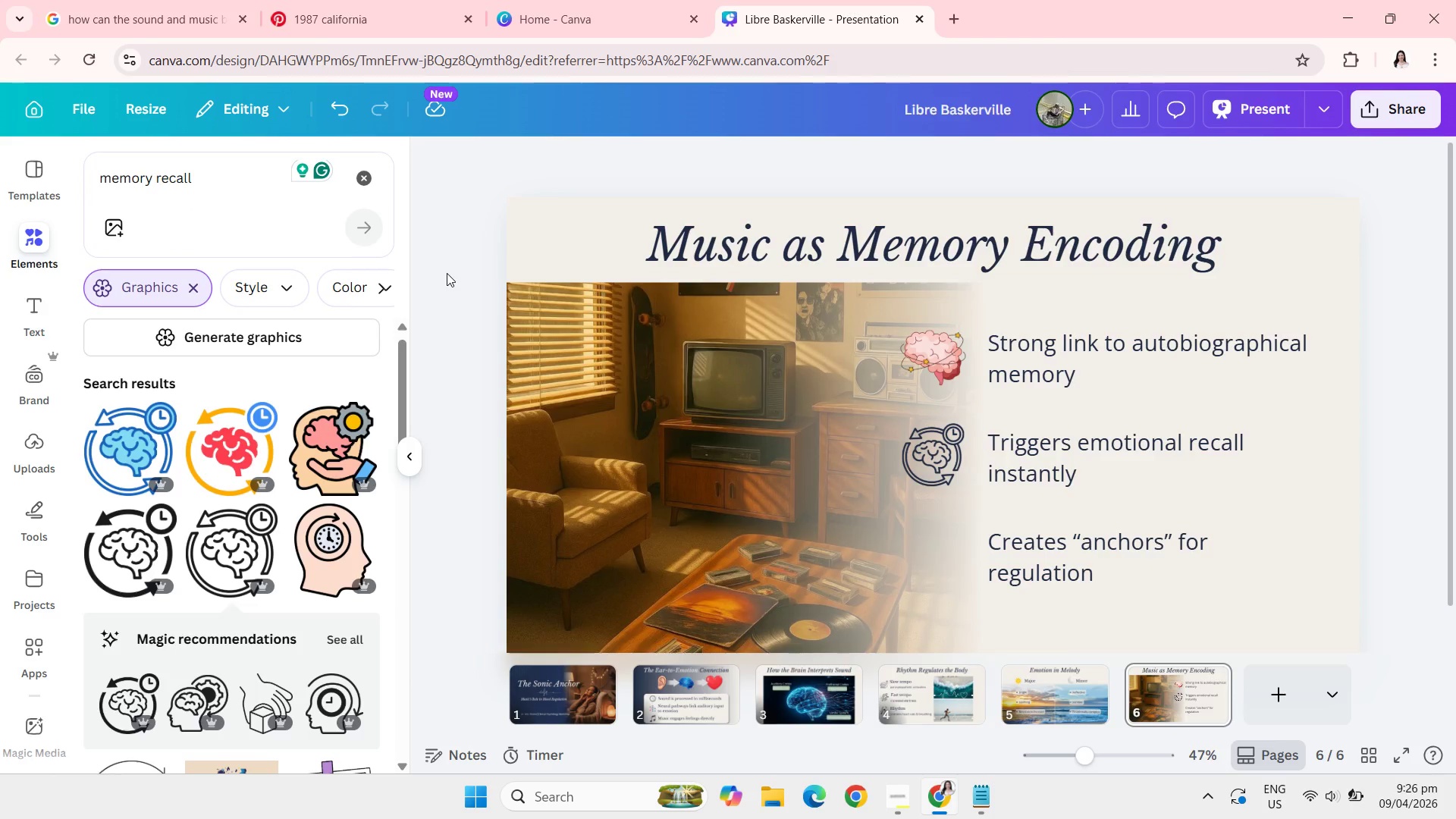 
wait(7.89)
 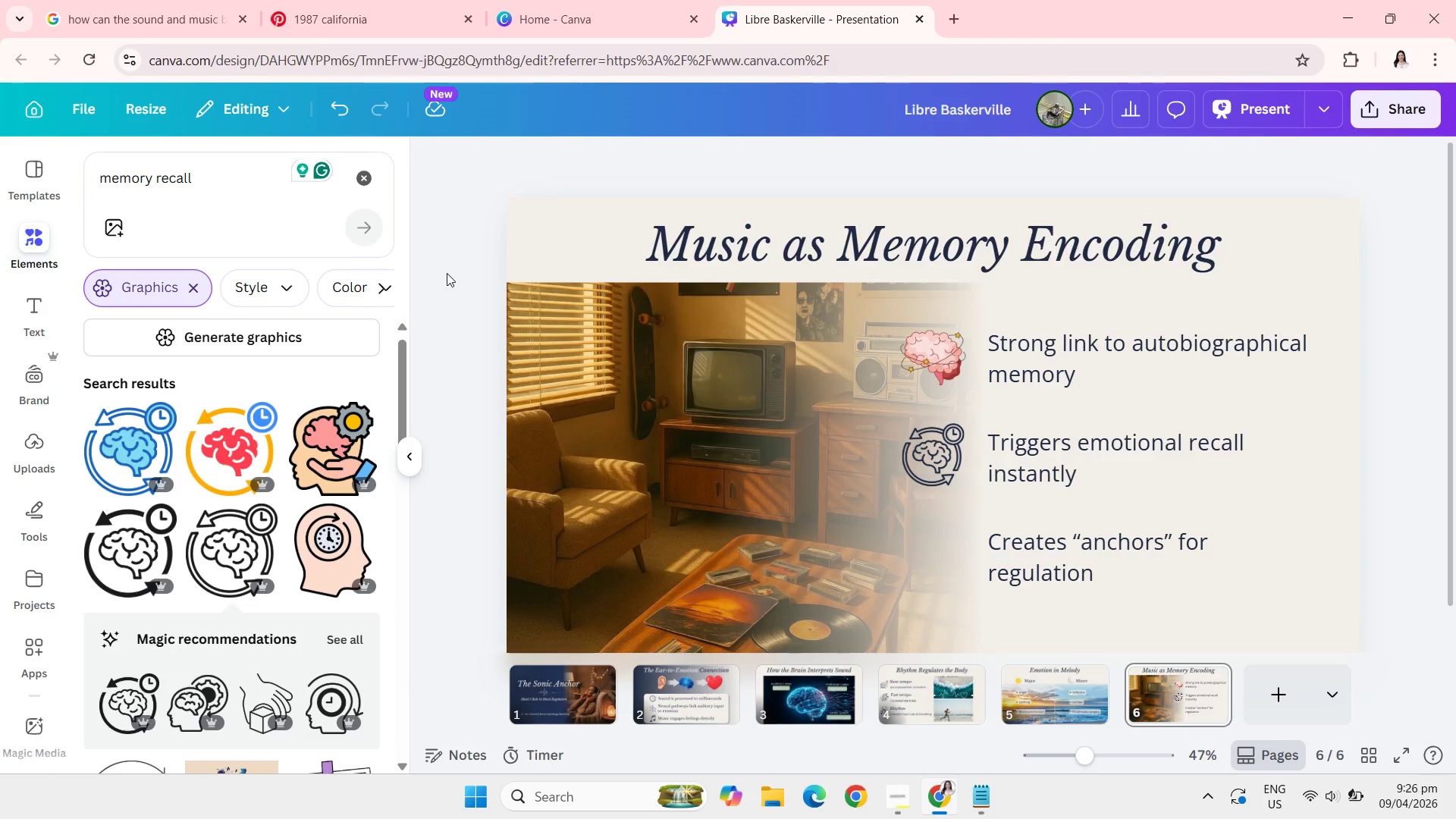 
left_click([362, 184])
 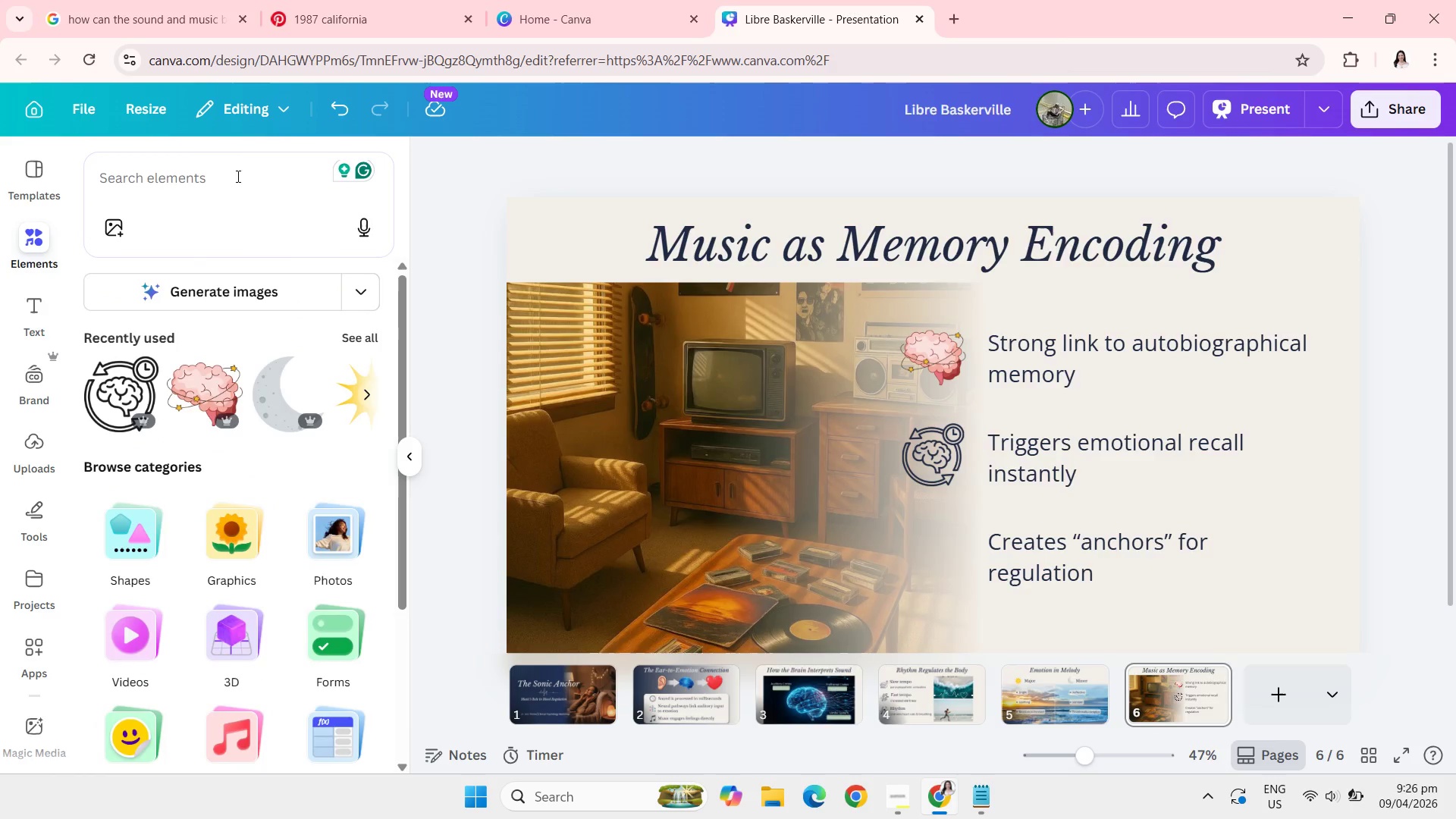 
left_click([228, 178])
 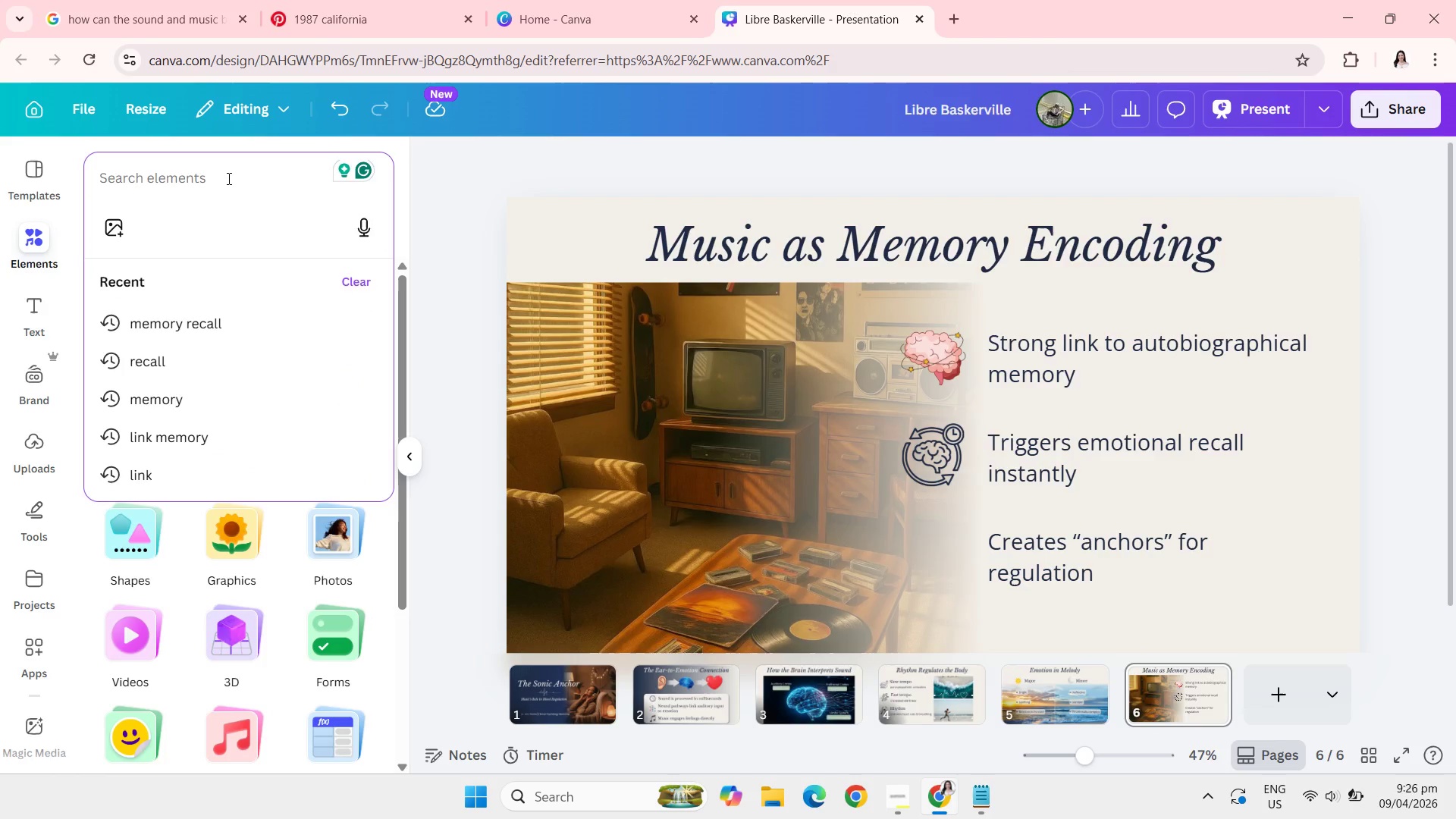 
type(anchor)
 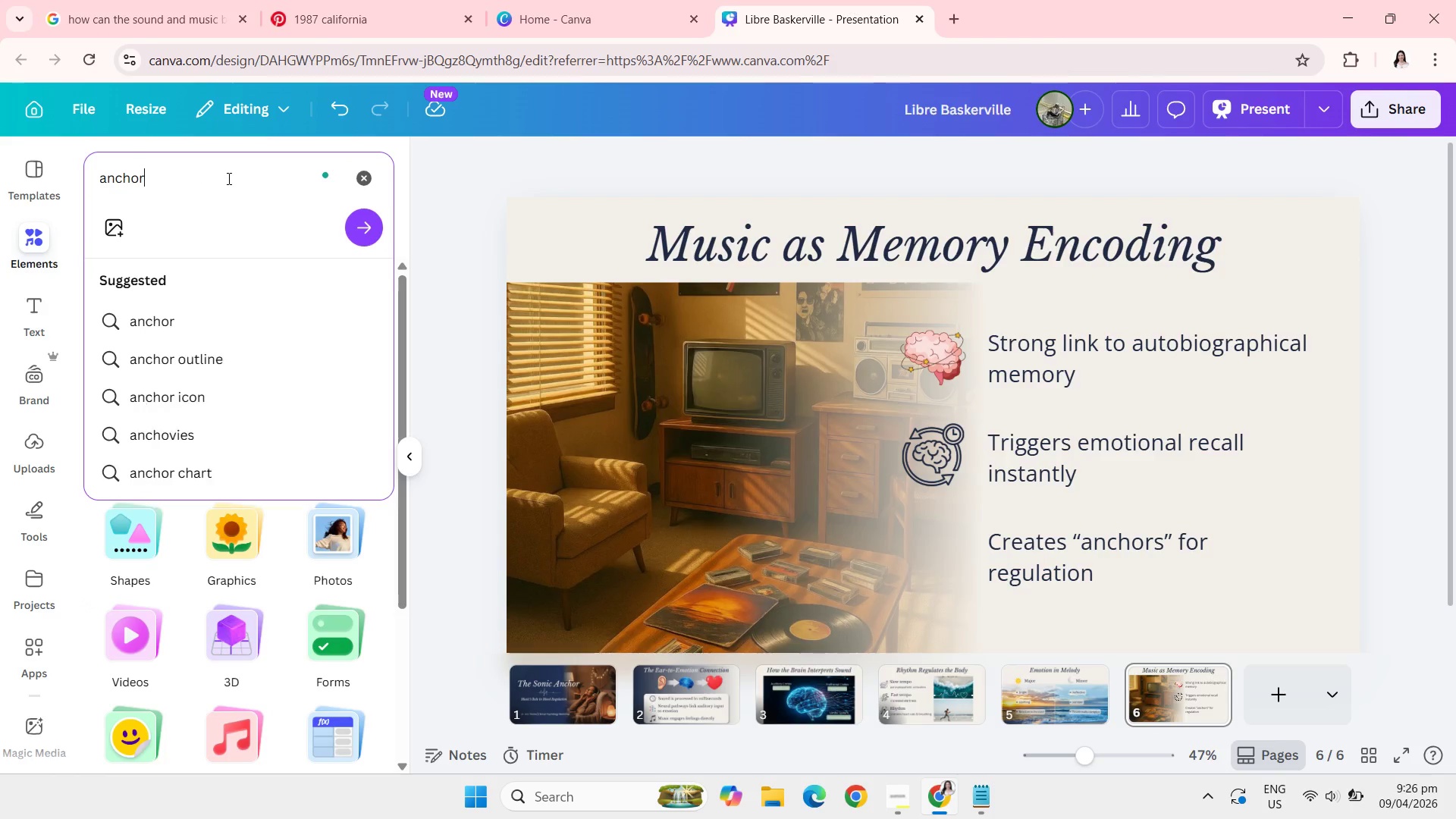 
key(Enter)
 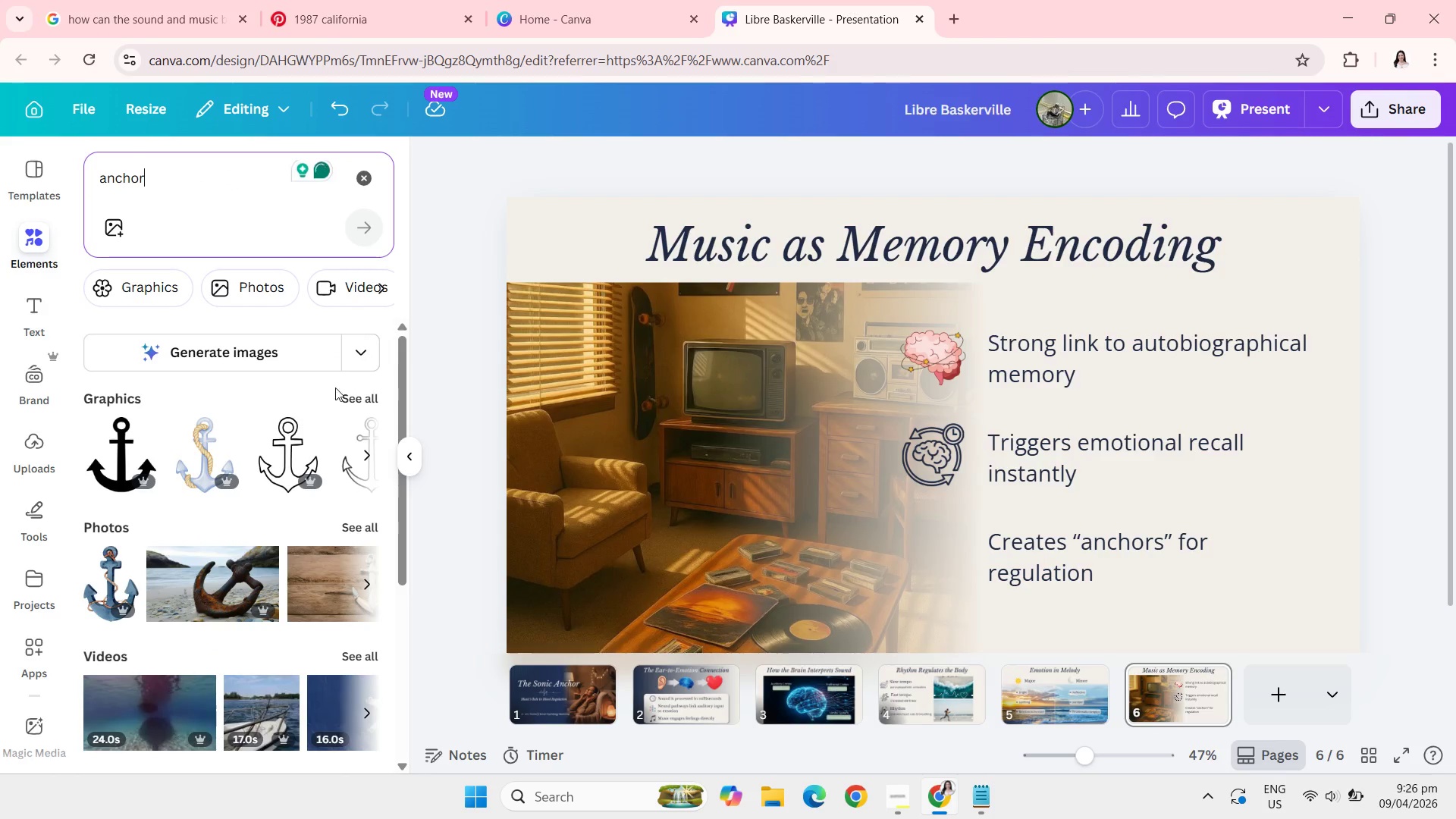 
left_click([360, 397])
 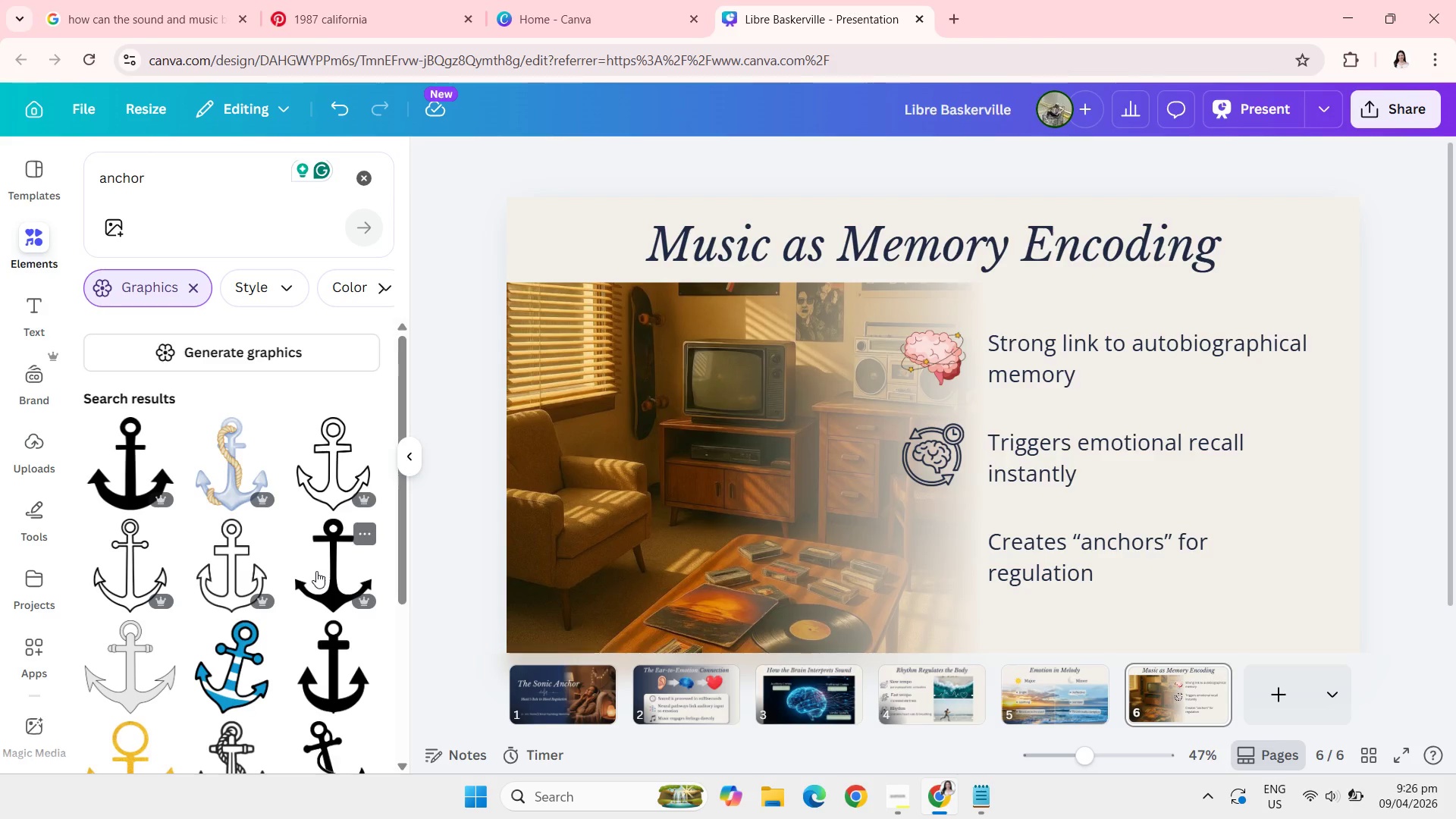 
wait(9.8)
 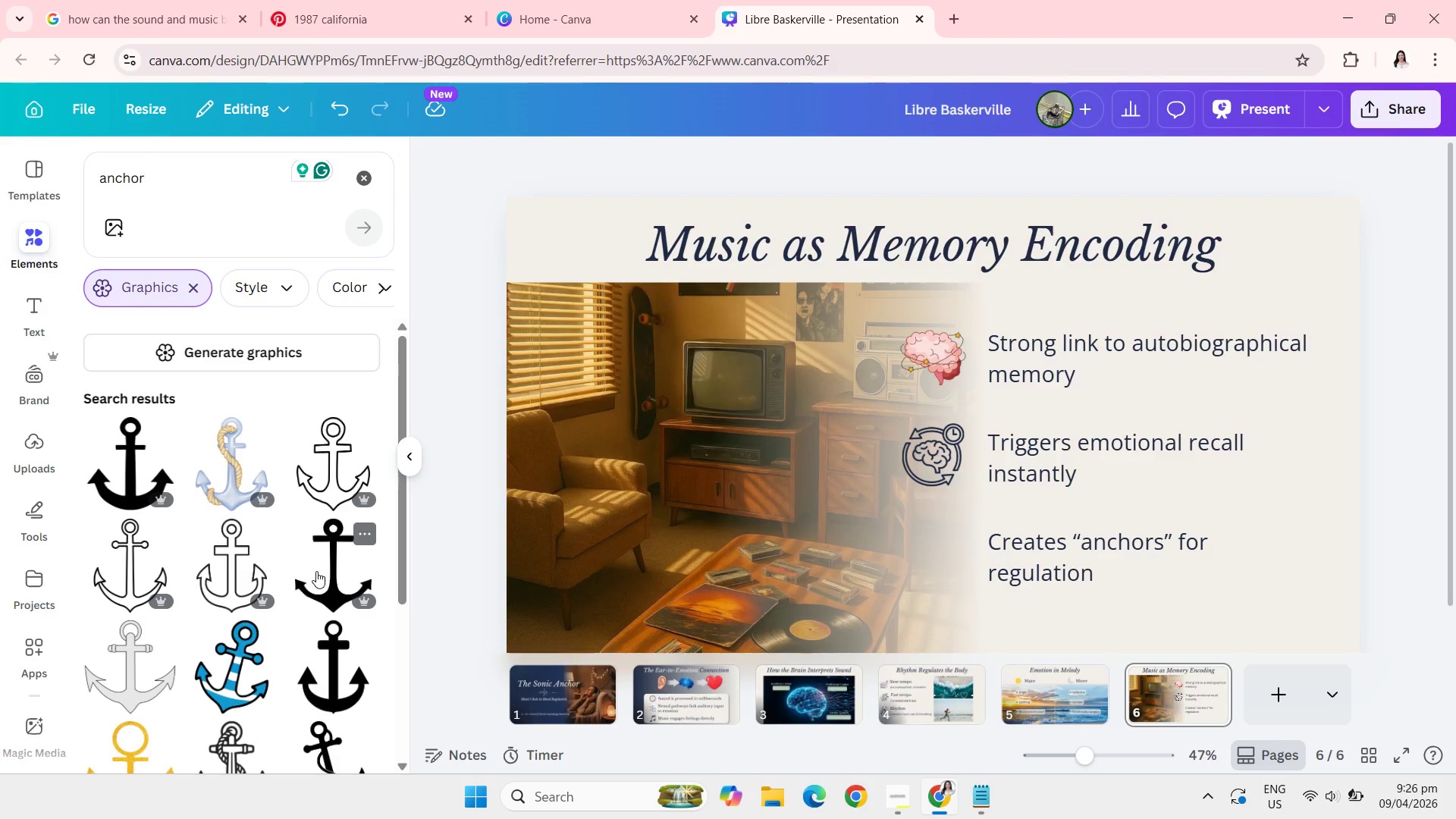 
left_click([316, 571])
 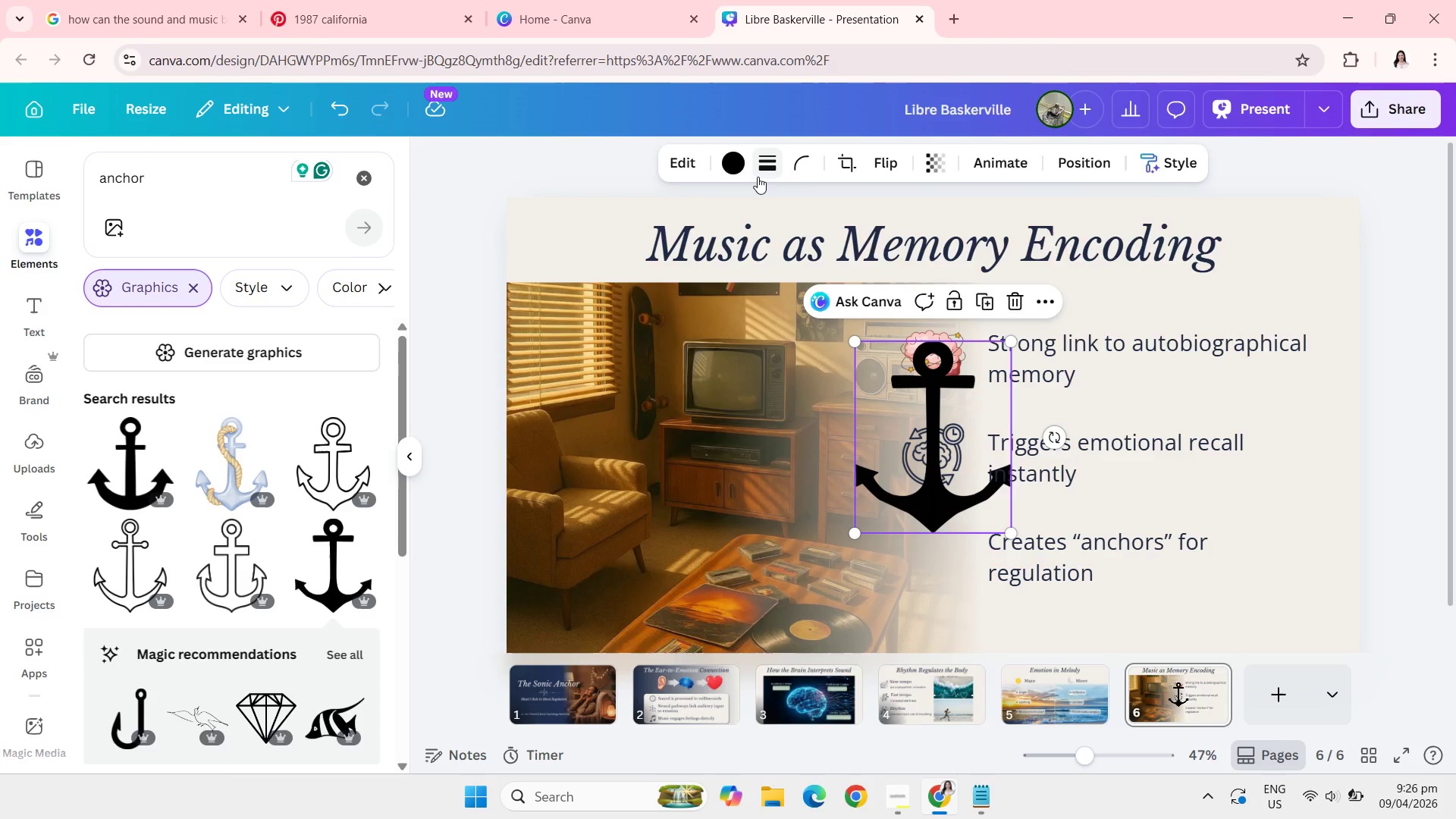 
left_click([736, 162])
 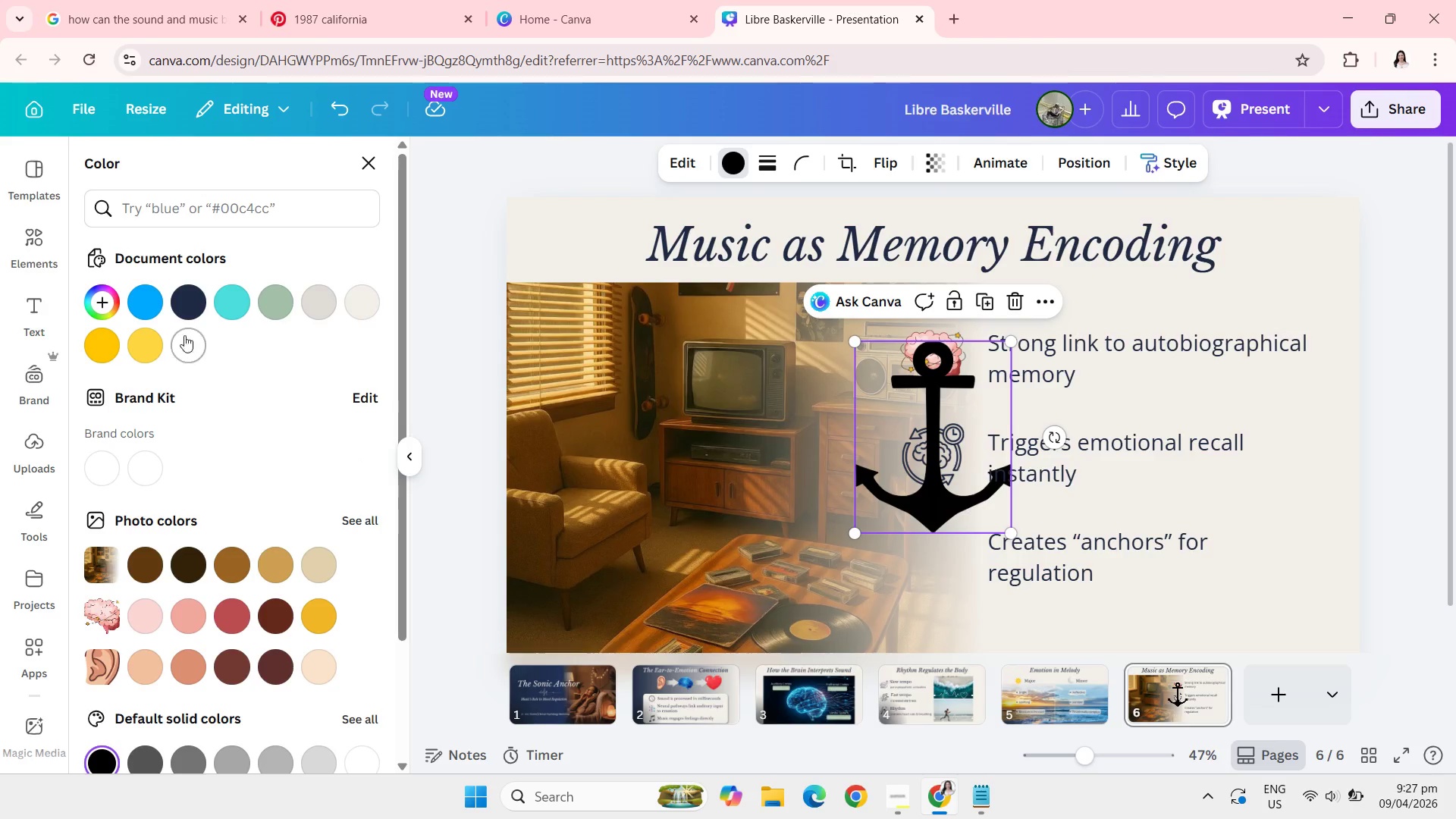 
left_click([187, 294])
 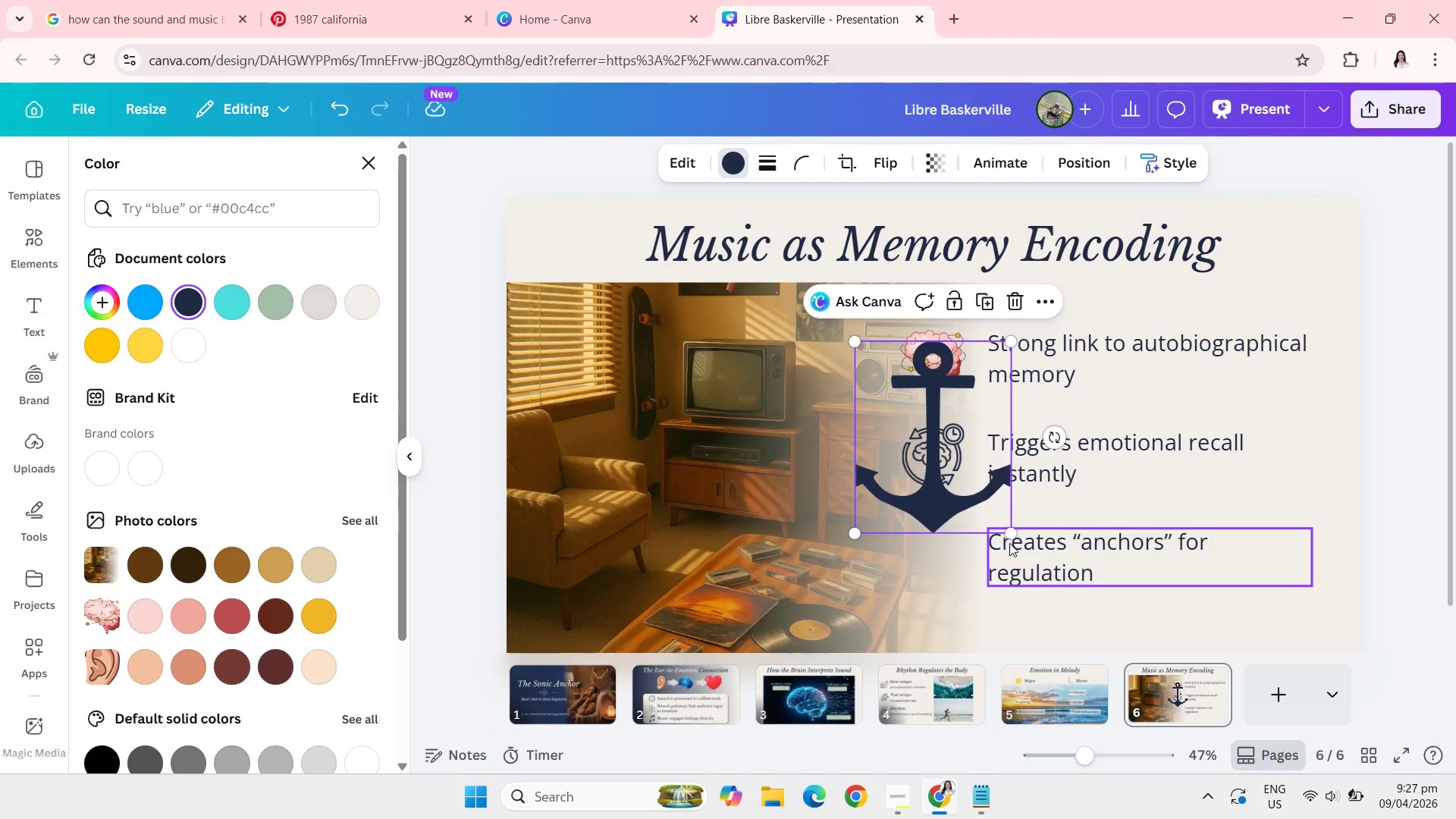 
left_click_drag(start_coordinate=[1008, 534], to_coordinate=[889, 423])
 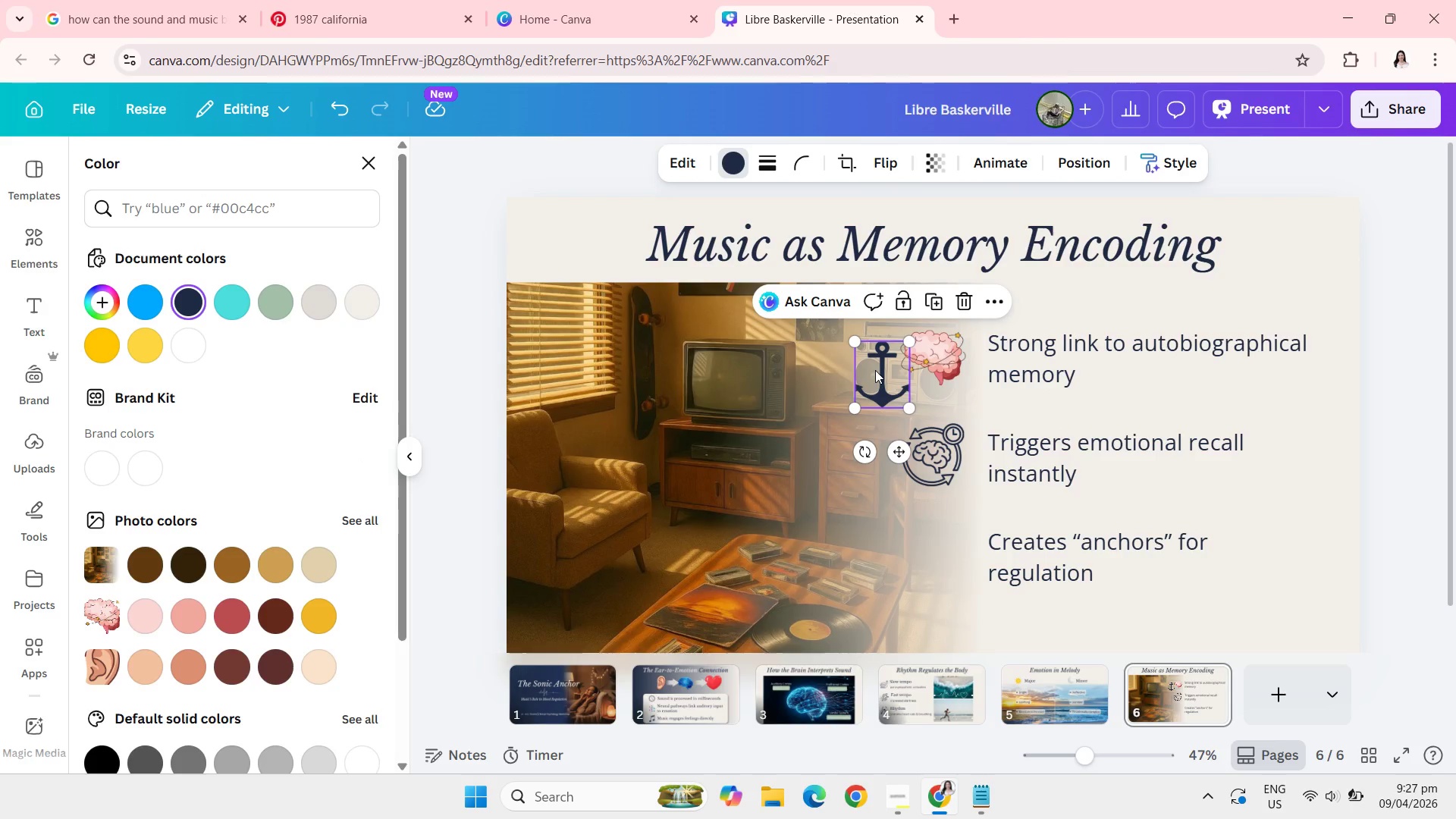 
left_click_drag(start_coordinate=[875, 370], to_coordinate=[932, 542])
 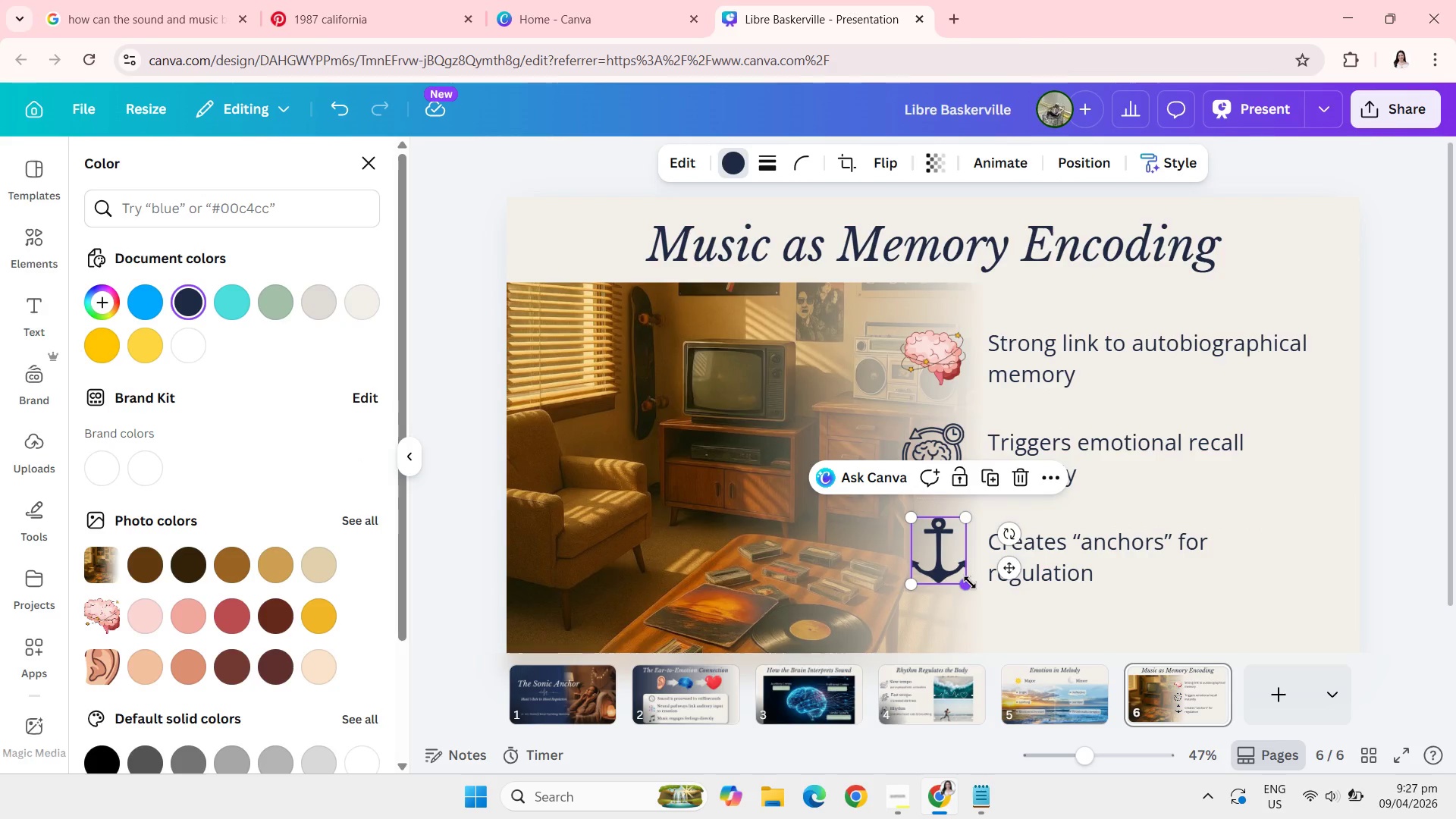 
left_click_drag(start_coordinate=[970, 582], to_coordinate=[961, 573])
 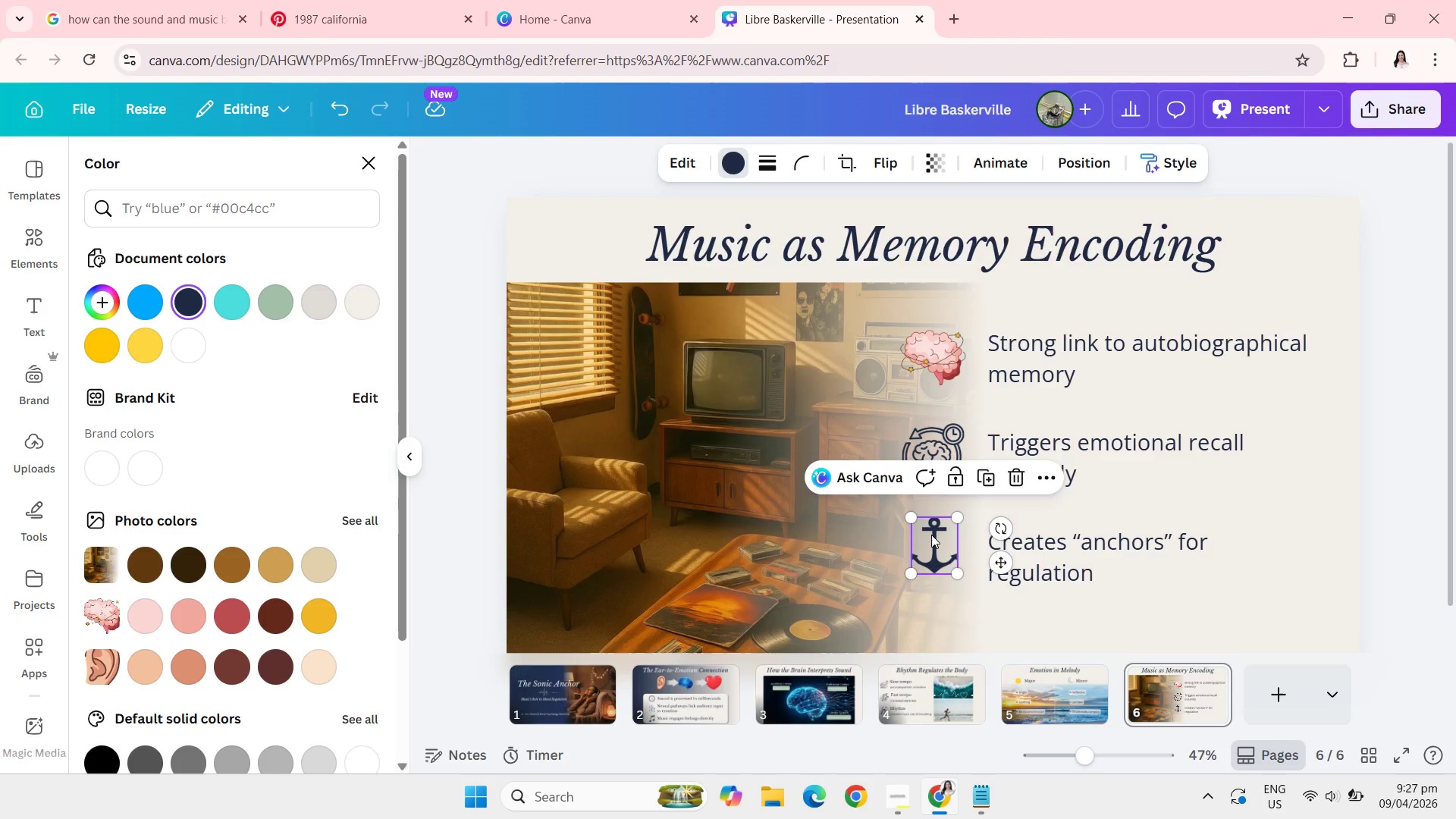 
left_click_drag(start_coordinate=[931, 535], to_coordinate=[932, 546])
 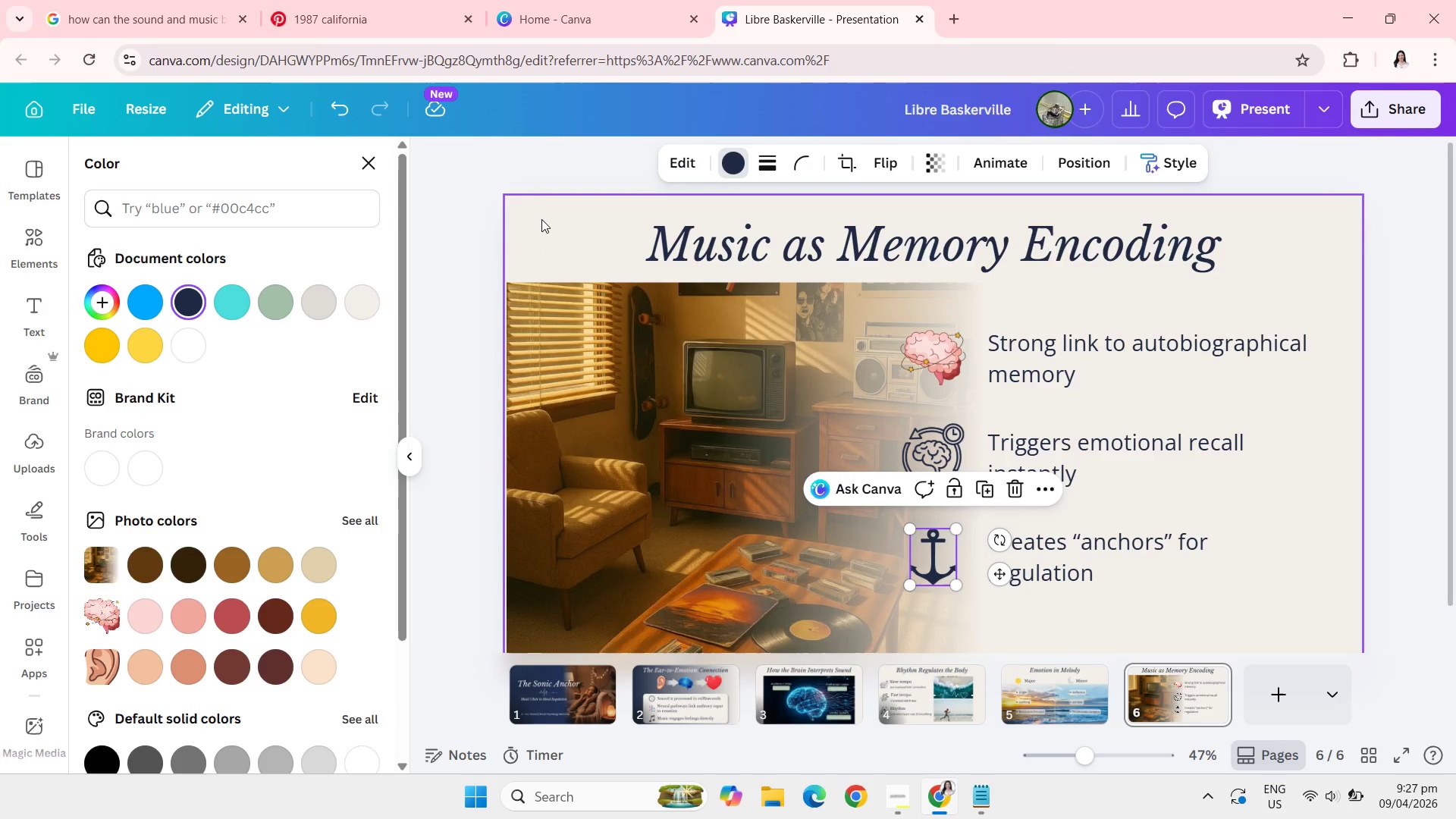 
left_click([541, 219])
 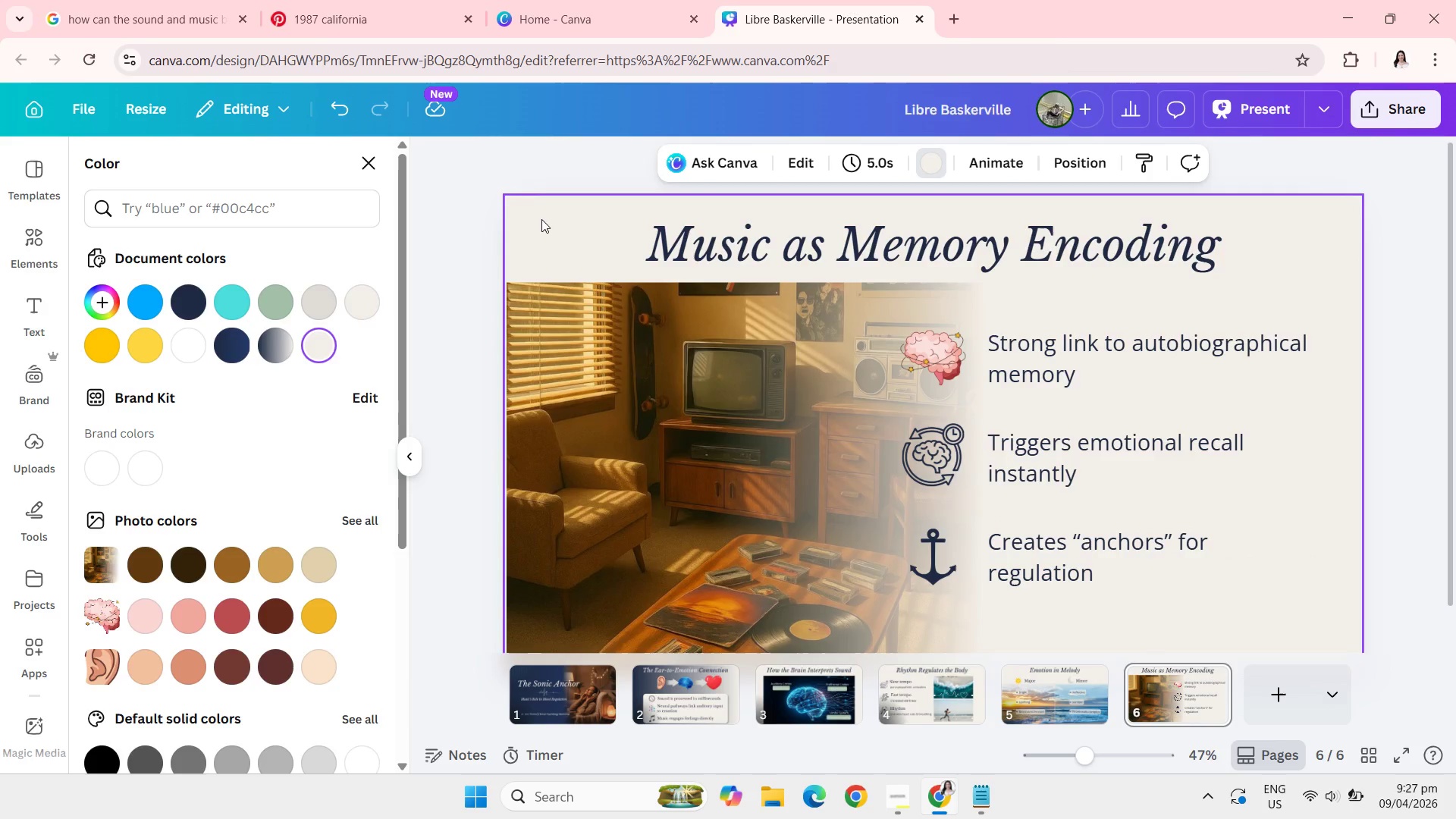 
wait(11.19)
 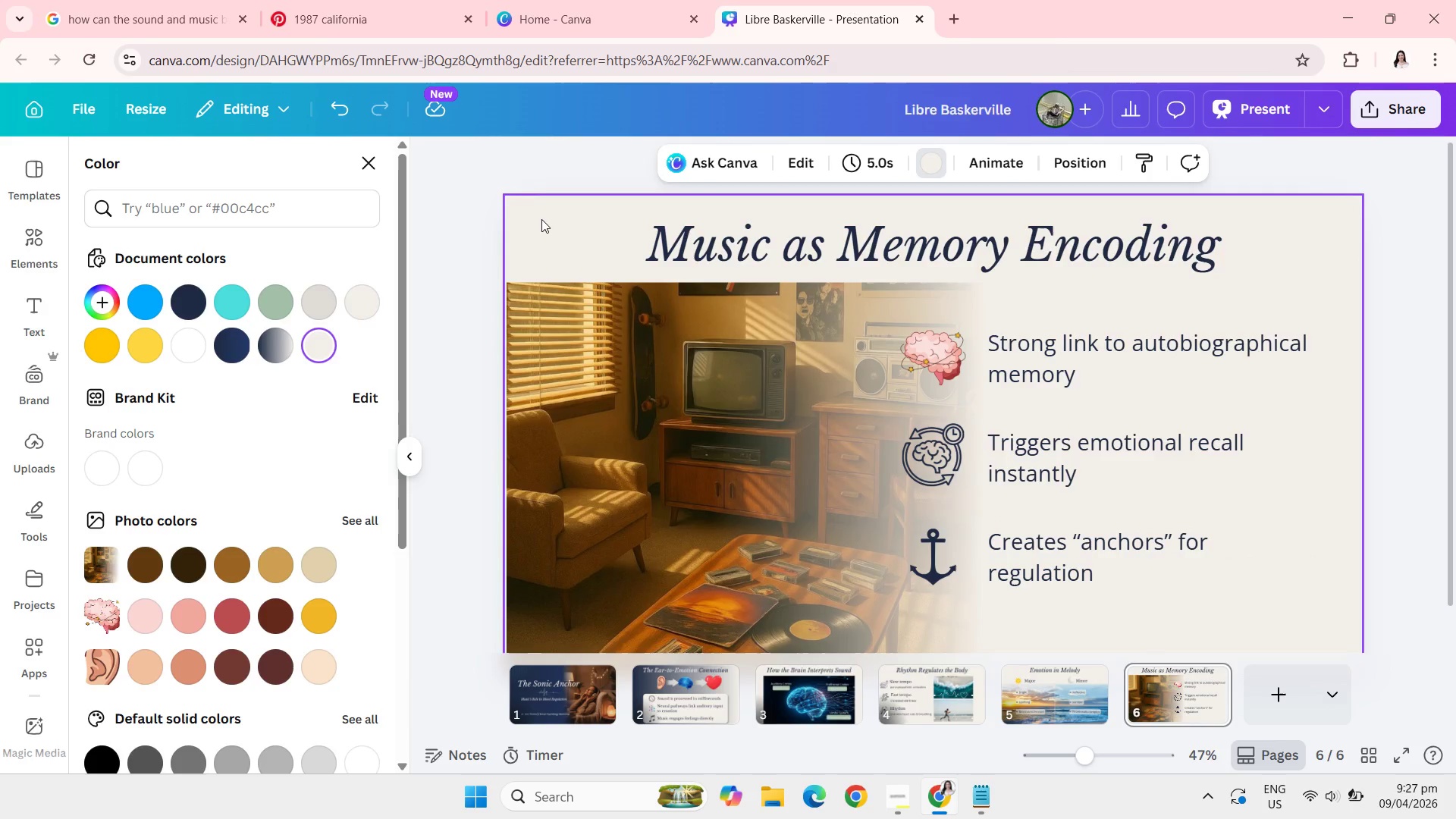 
left_click([937, 337])
 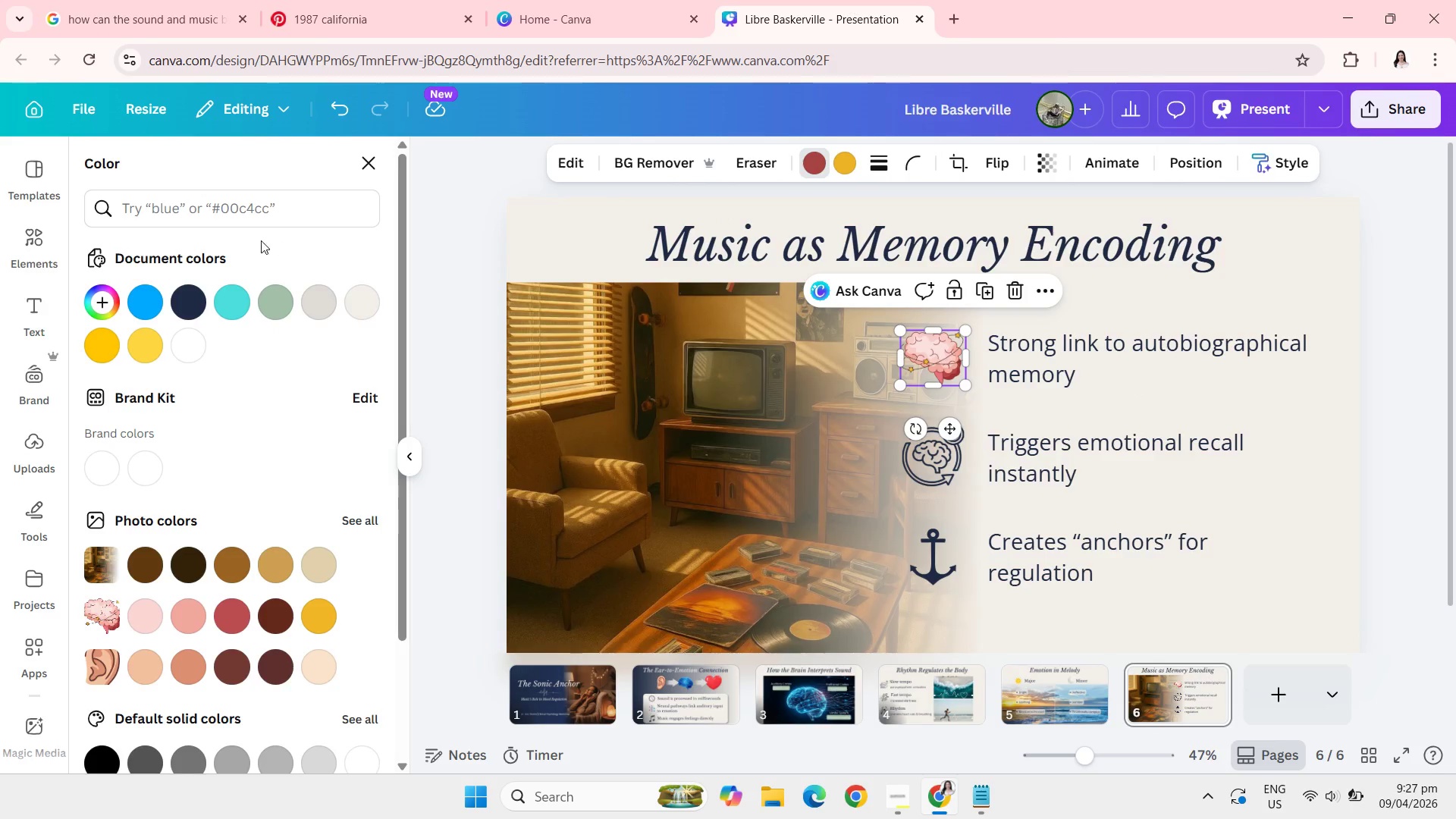 
left_click([188, 293])
 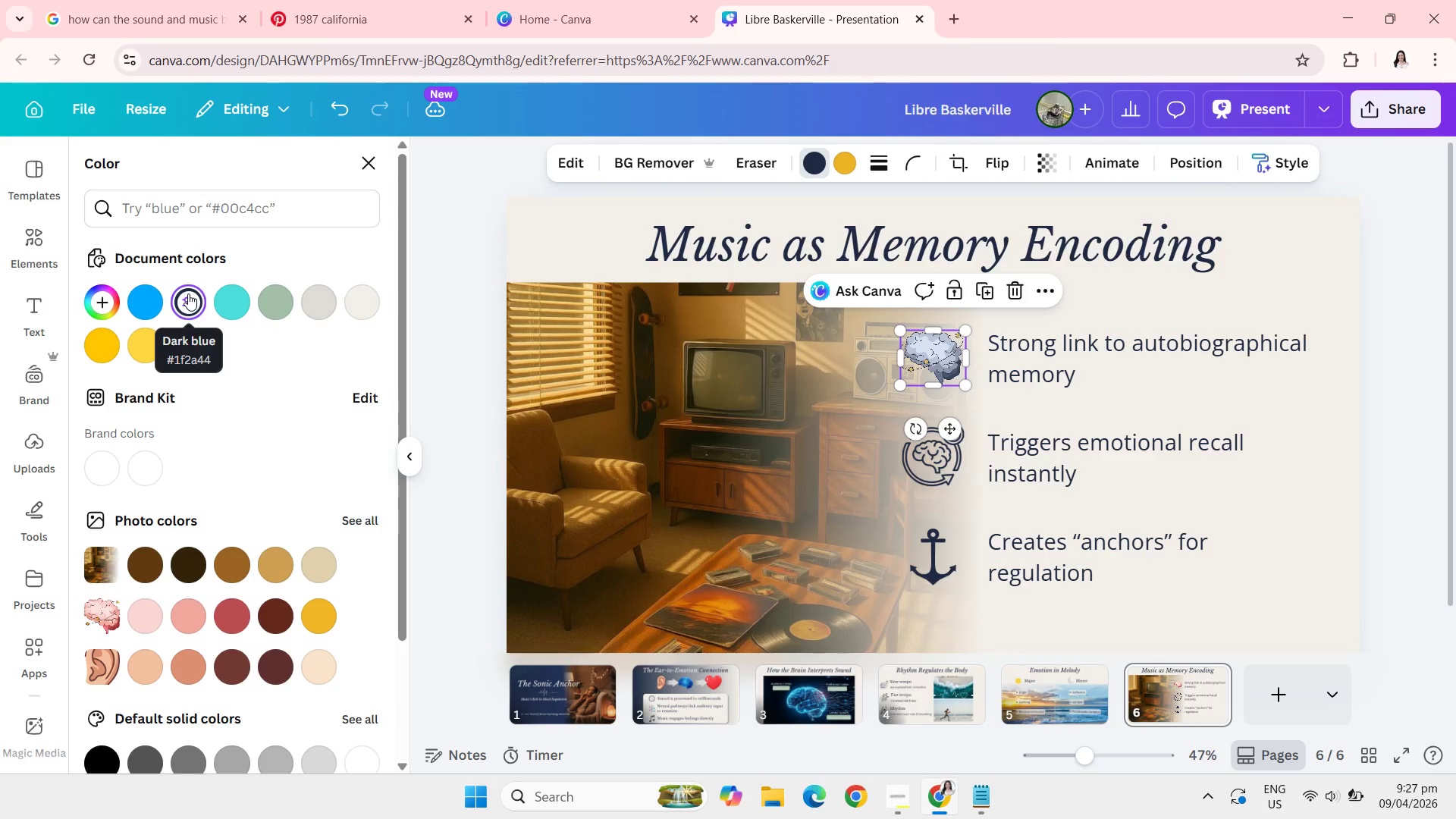 
wait(6.05)
 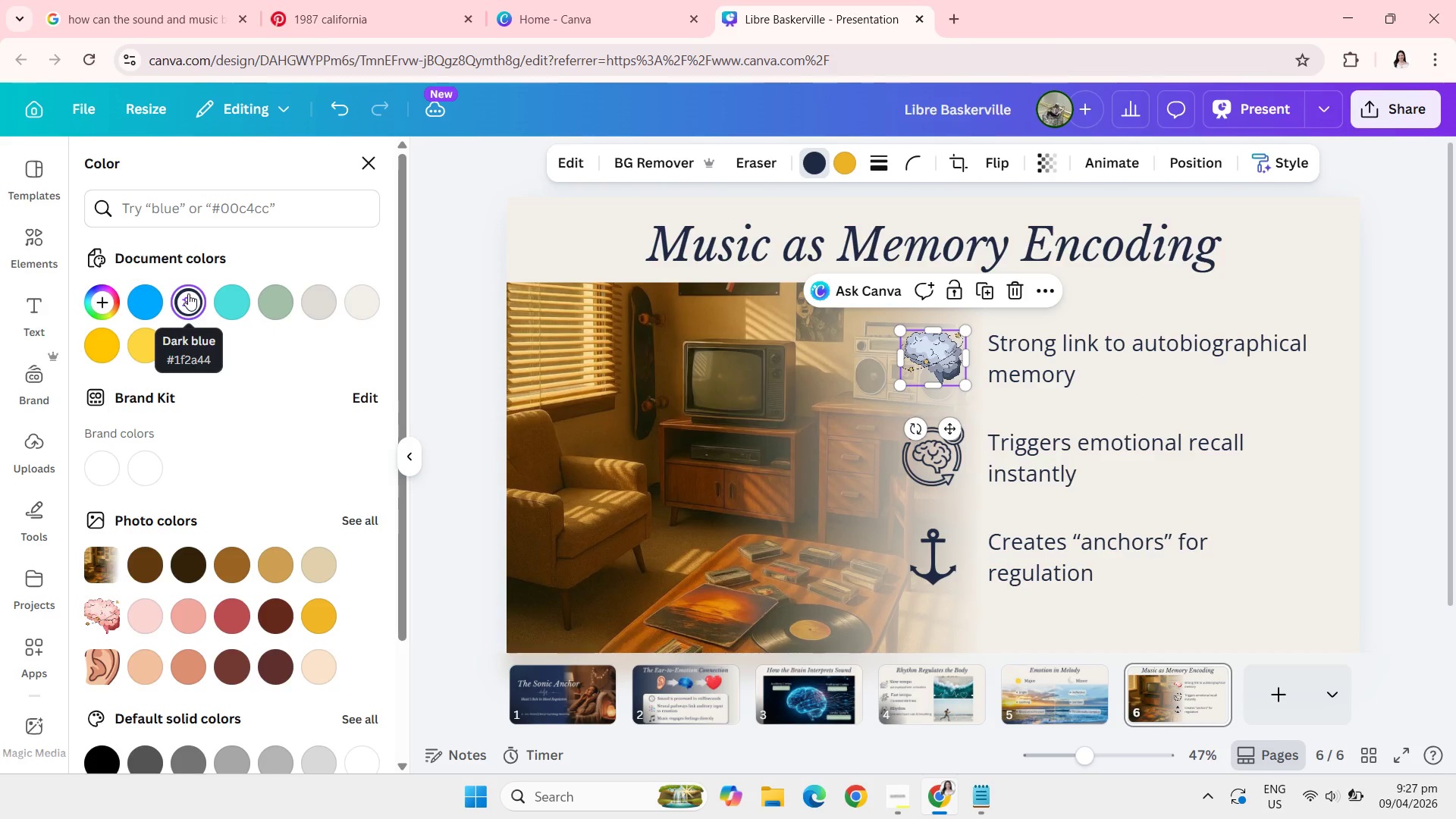 
key(Control+Z)
 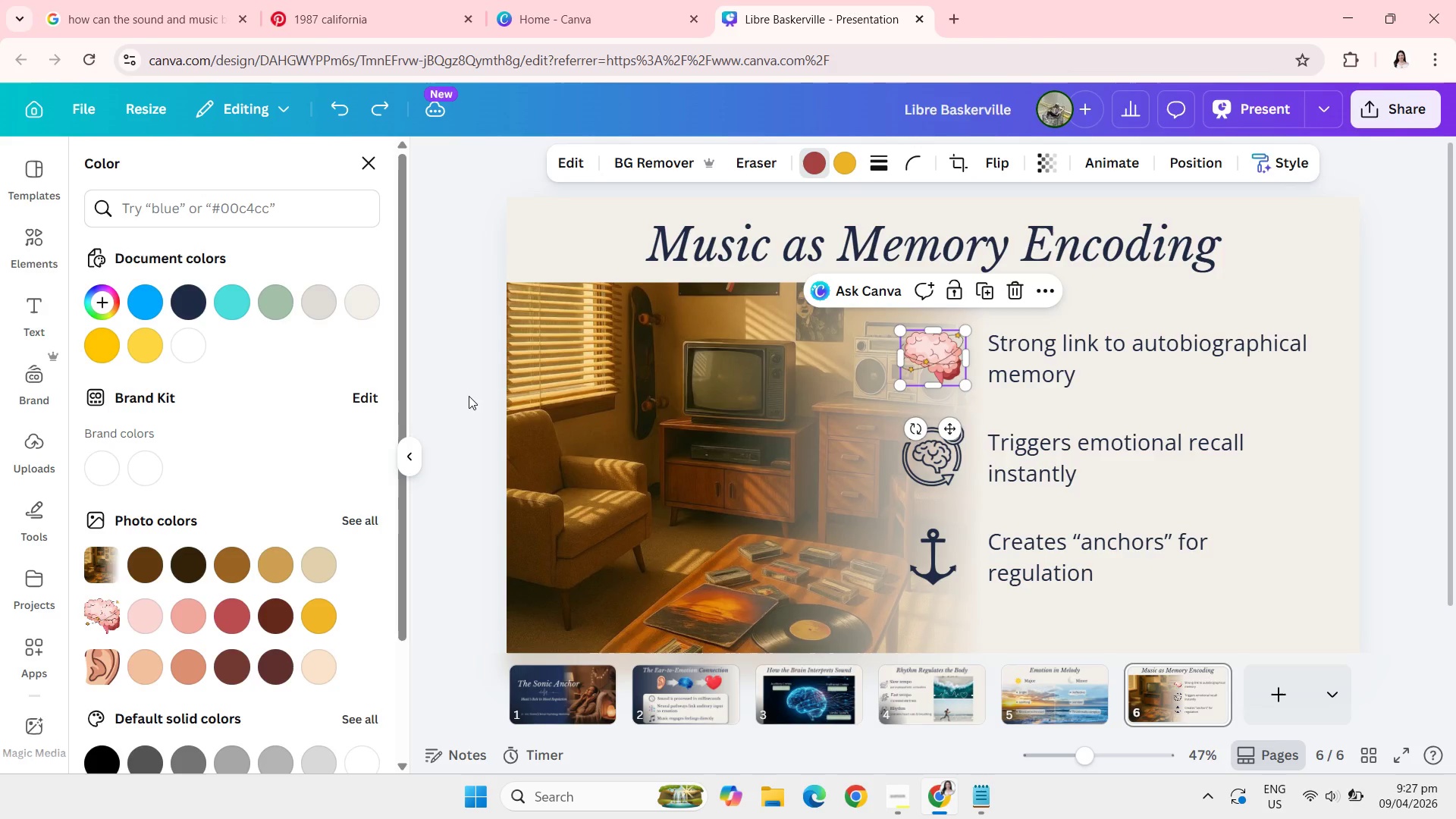 
left_click([432, 365])
 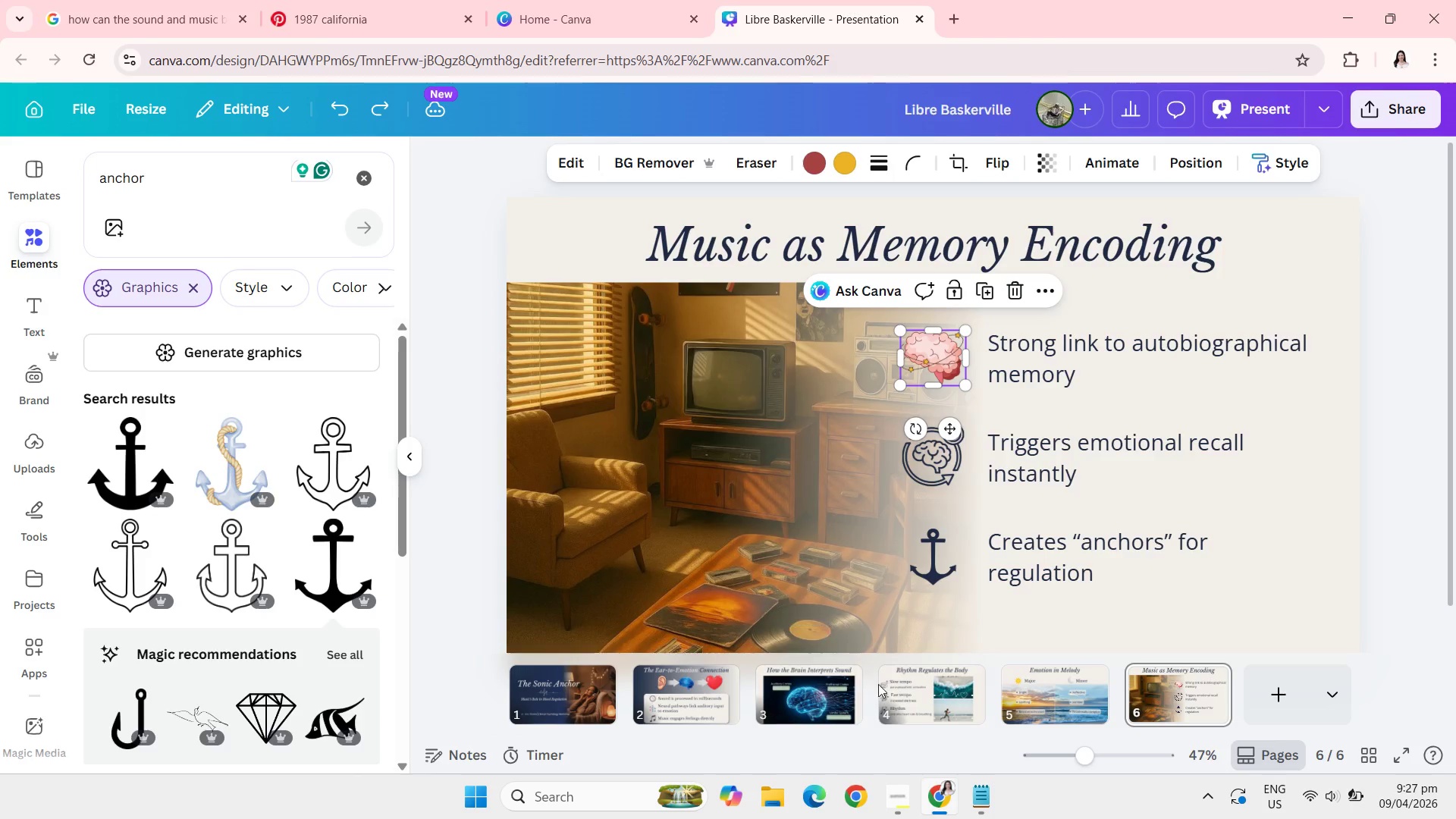 
left_click([901, 790])